 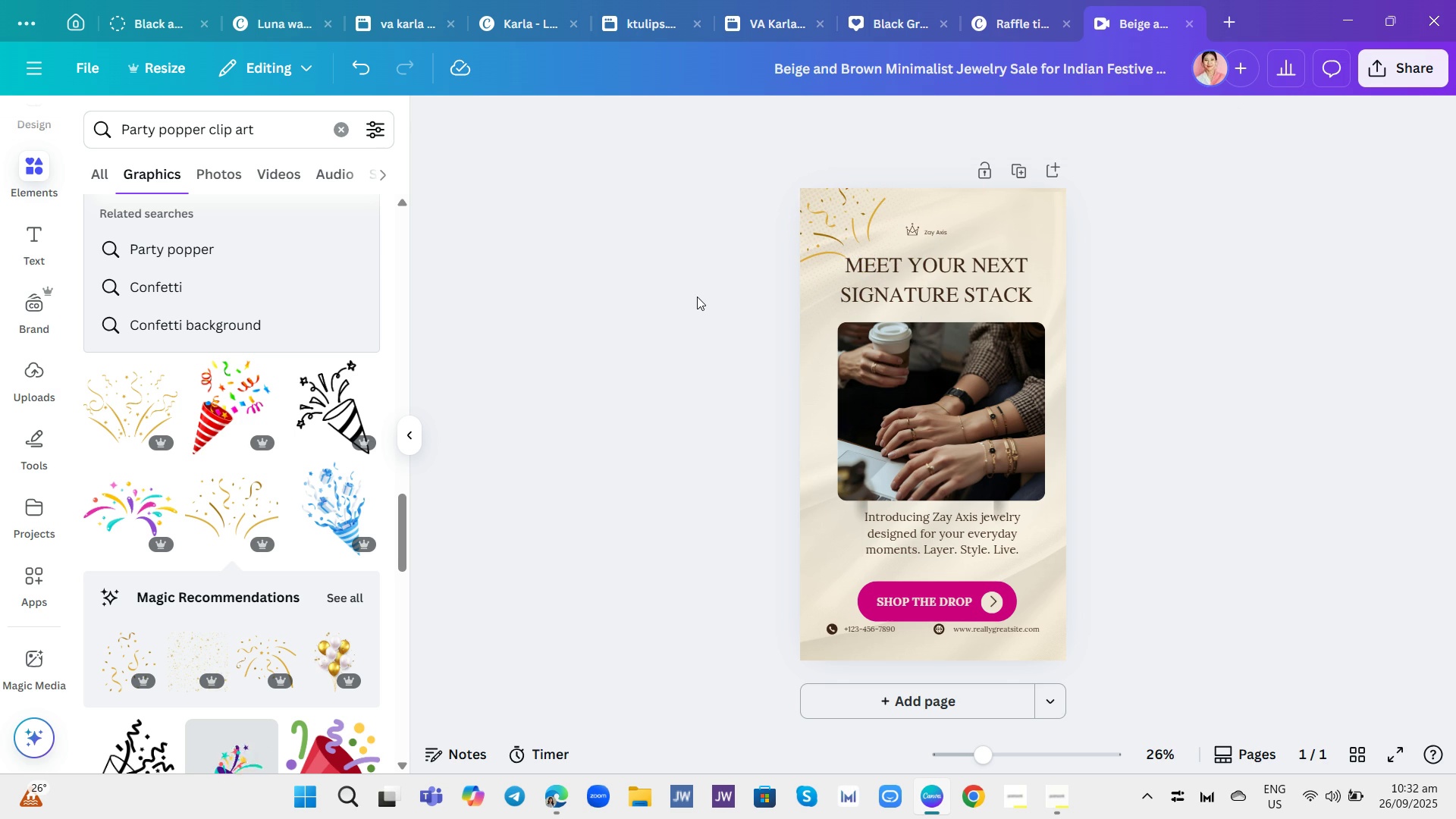 
scroll: coordinate [209, 494], scroll_direction: up, amount: 4.0
 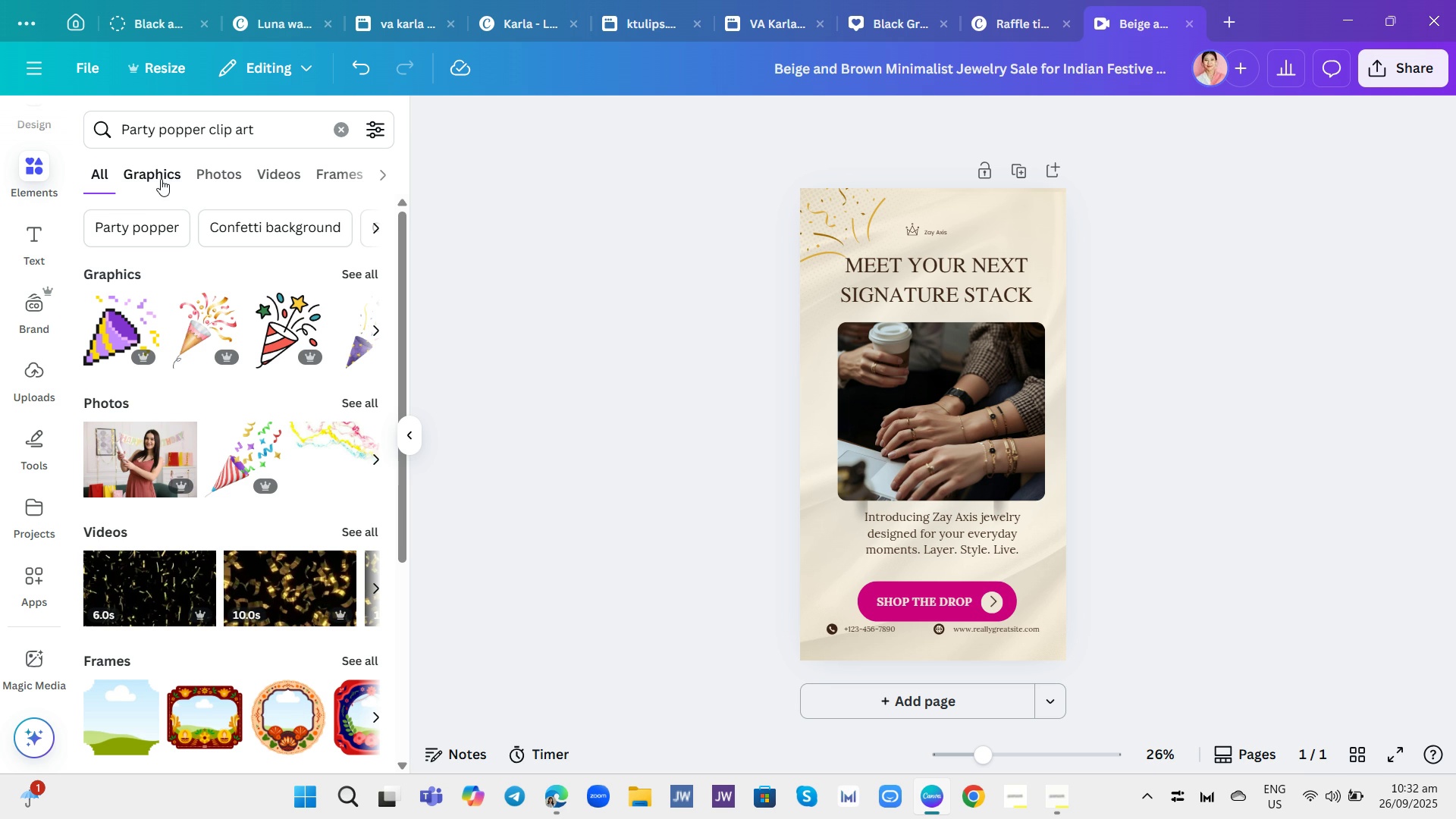 
wait(7.94)
 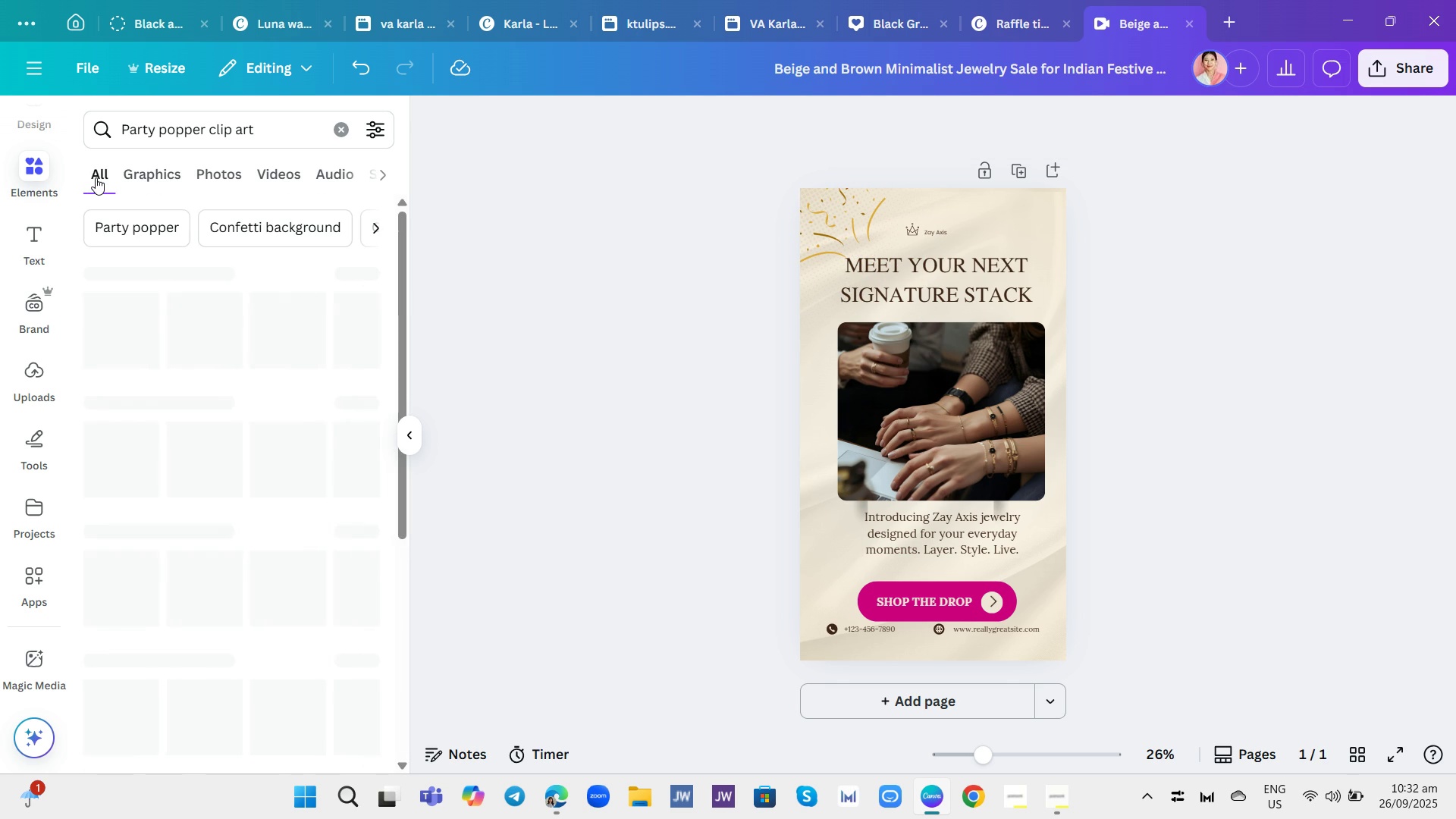 
left_click([241, 221])
 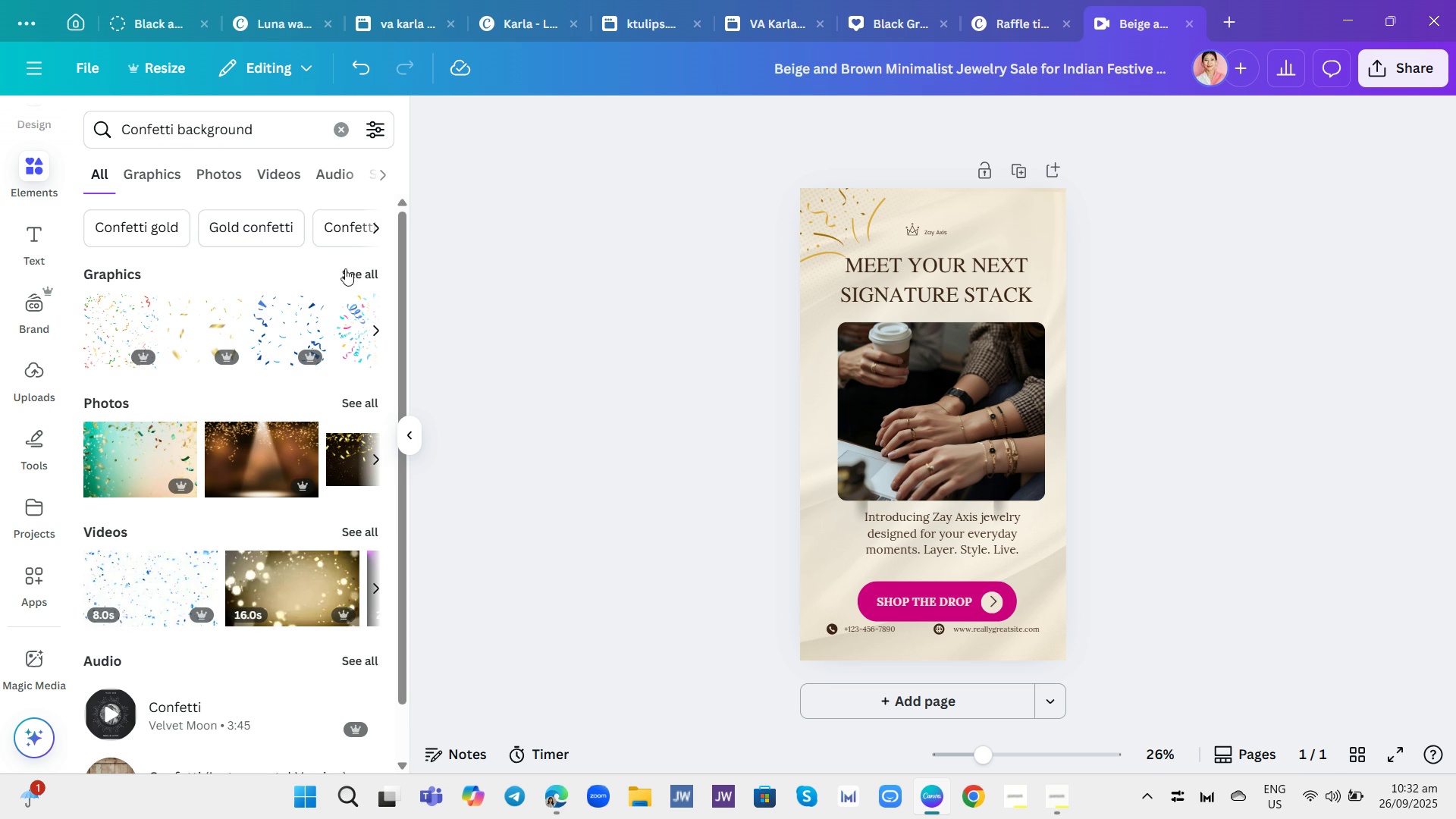 
scroll: coordinate [285, 349], scroll_direction: down, amount: 5.0